 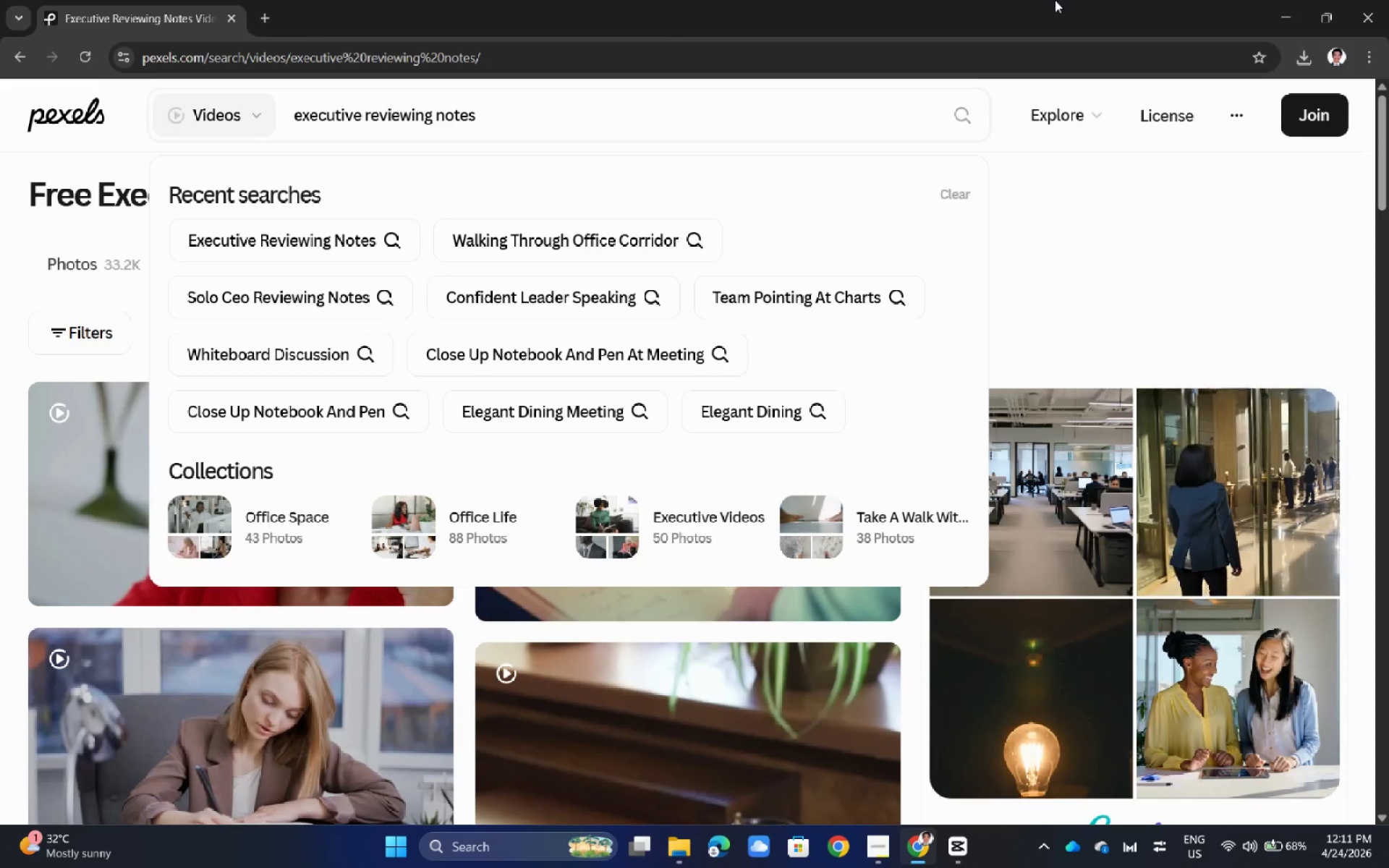 
left_click([1143, 238])
 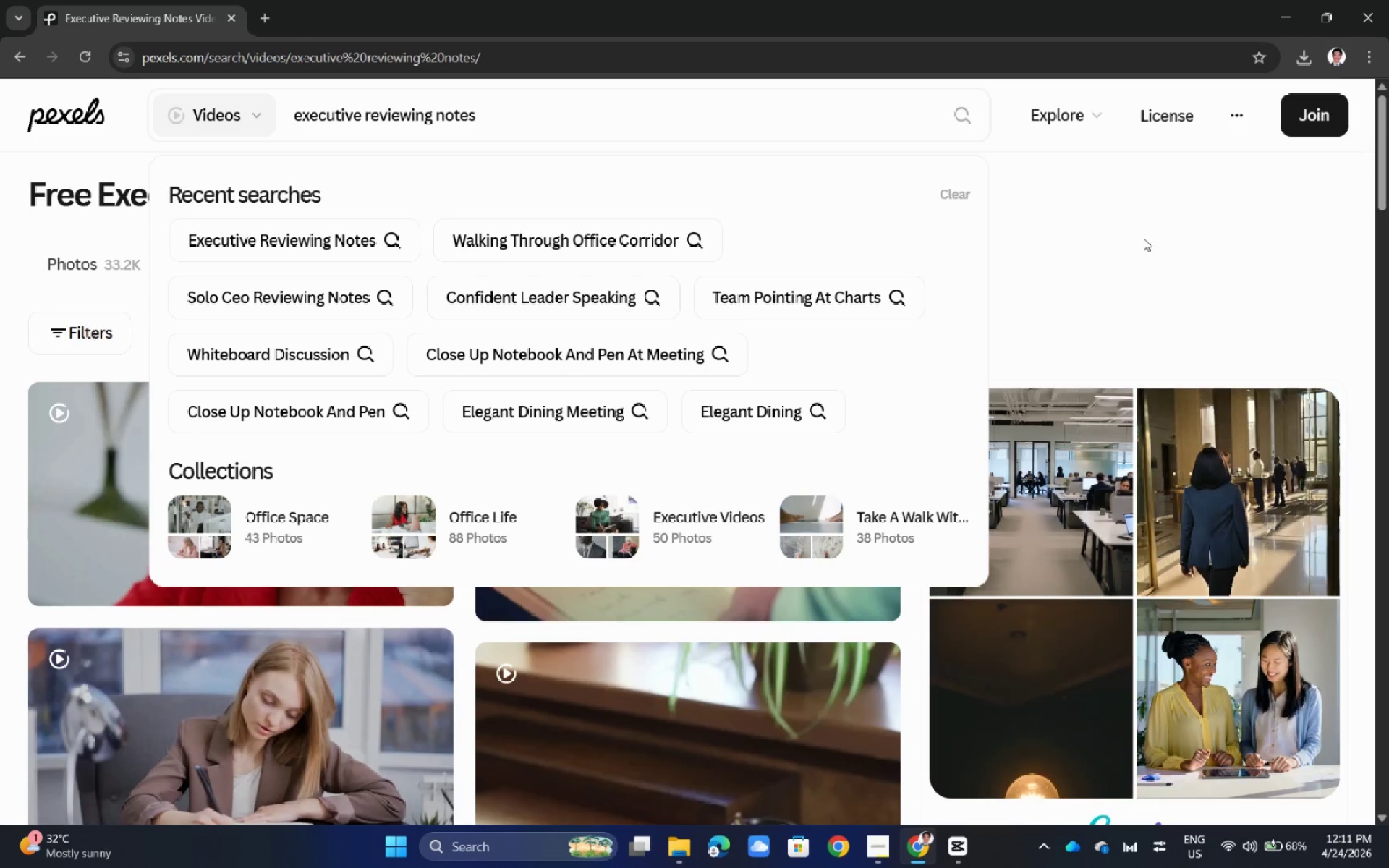 
left_click([1146, 239])
 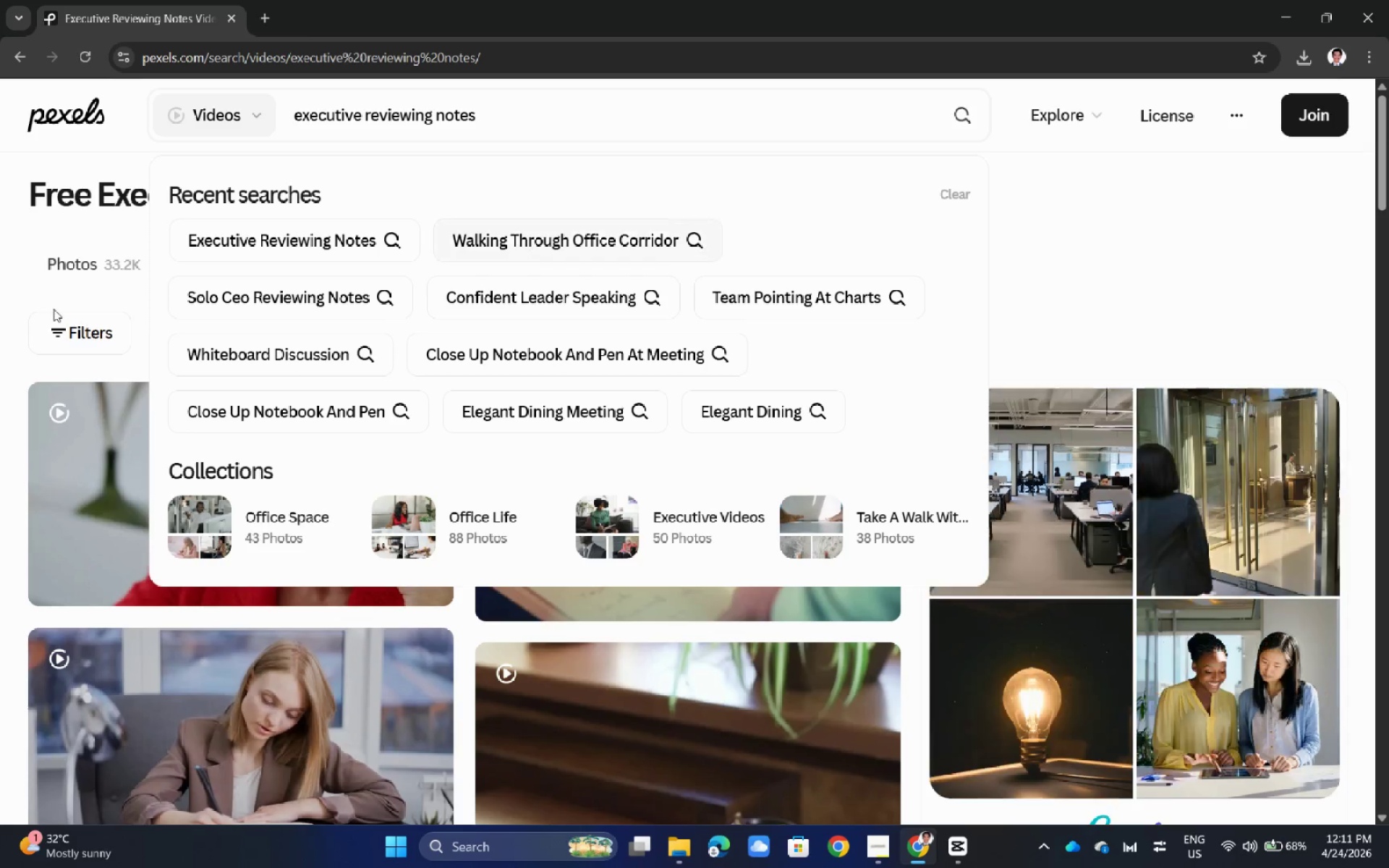 
left_click([0, 311])
 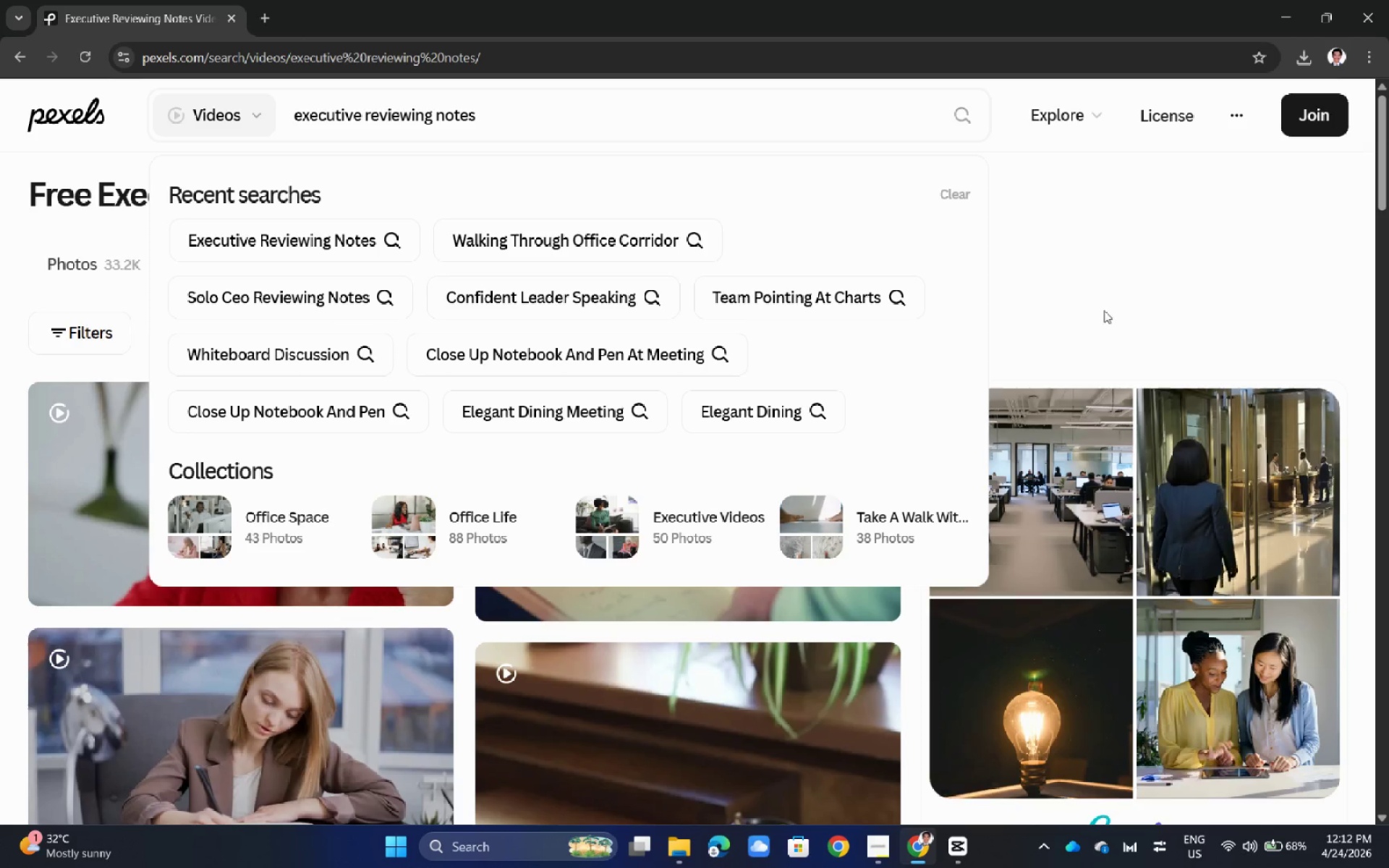 
scroll: coordinate [1318, 389], scroll_direction: down, amount: 4.0
 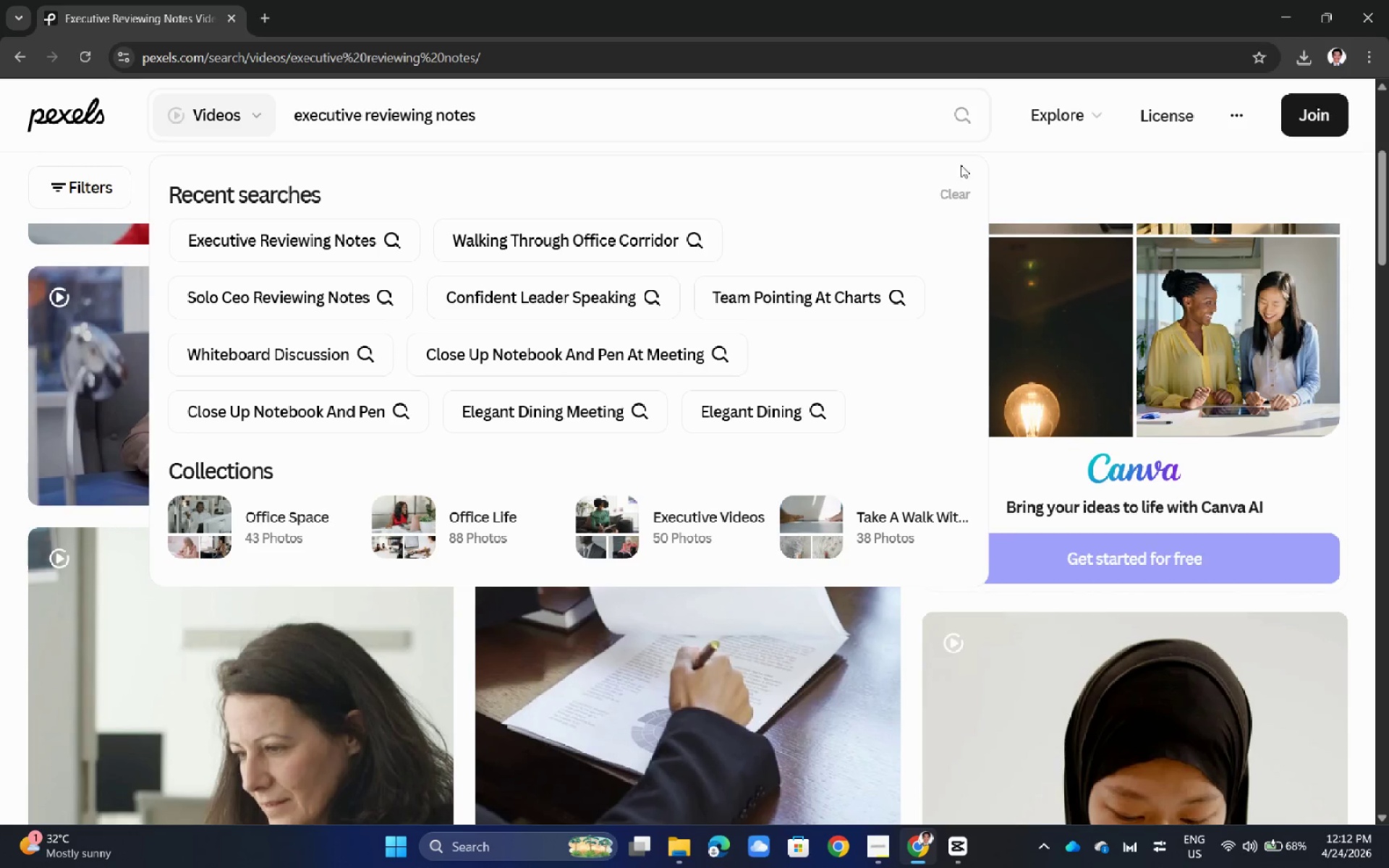 
left_click([964, 119])
 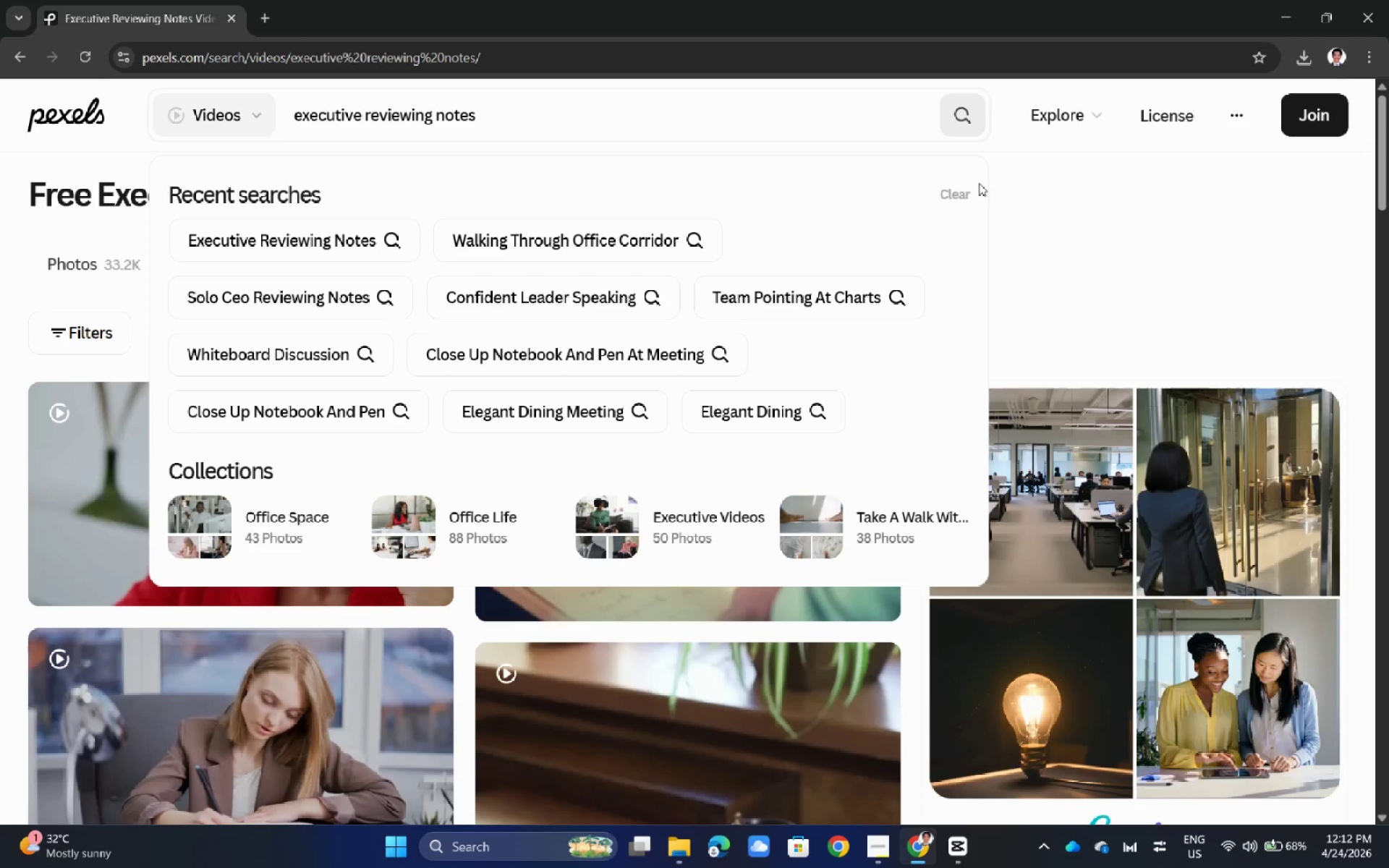 
double_click([1055, 242])
 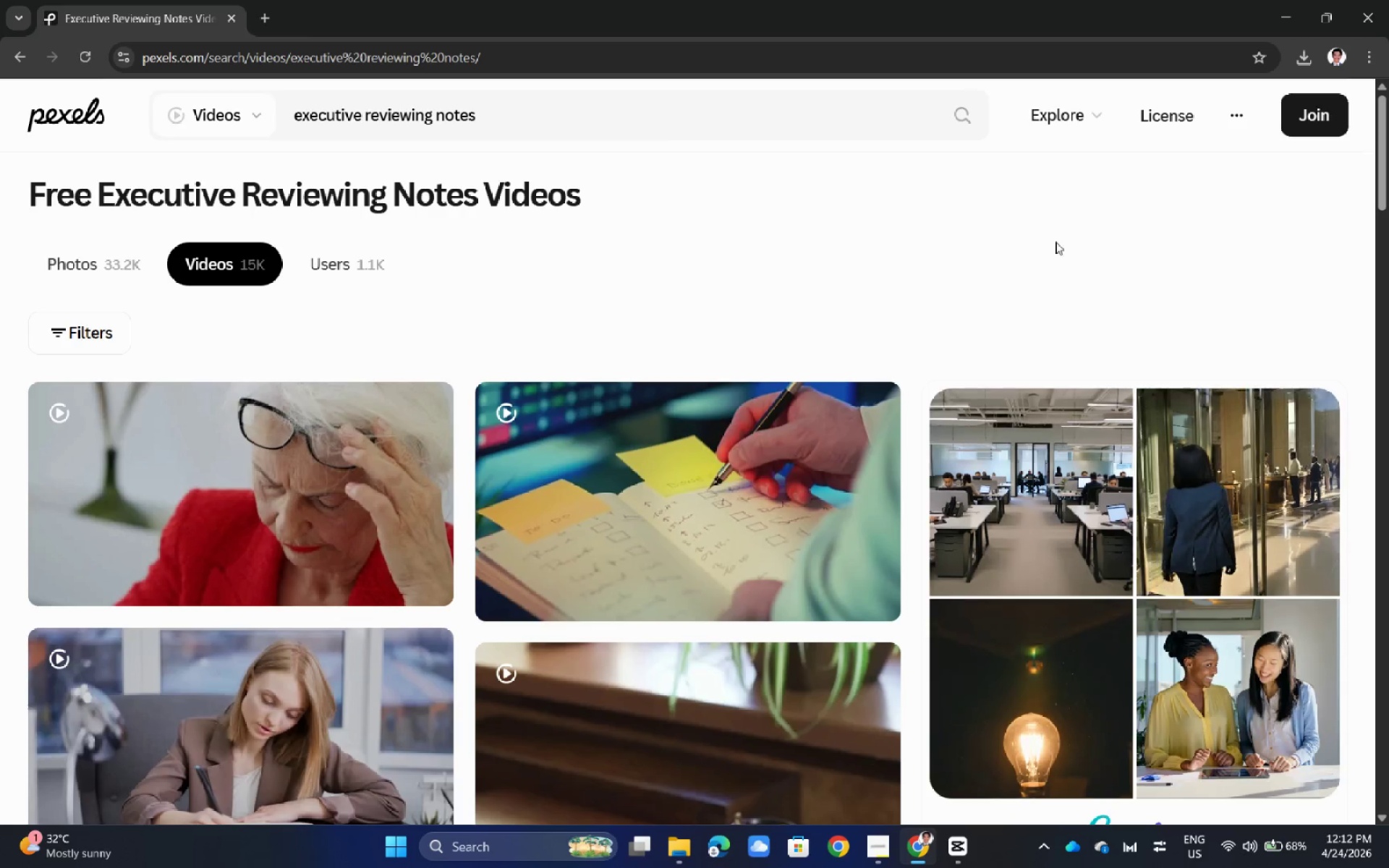 
scroll: coordinate [836, 487], scroll_direction: down, amount: 23.0
 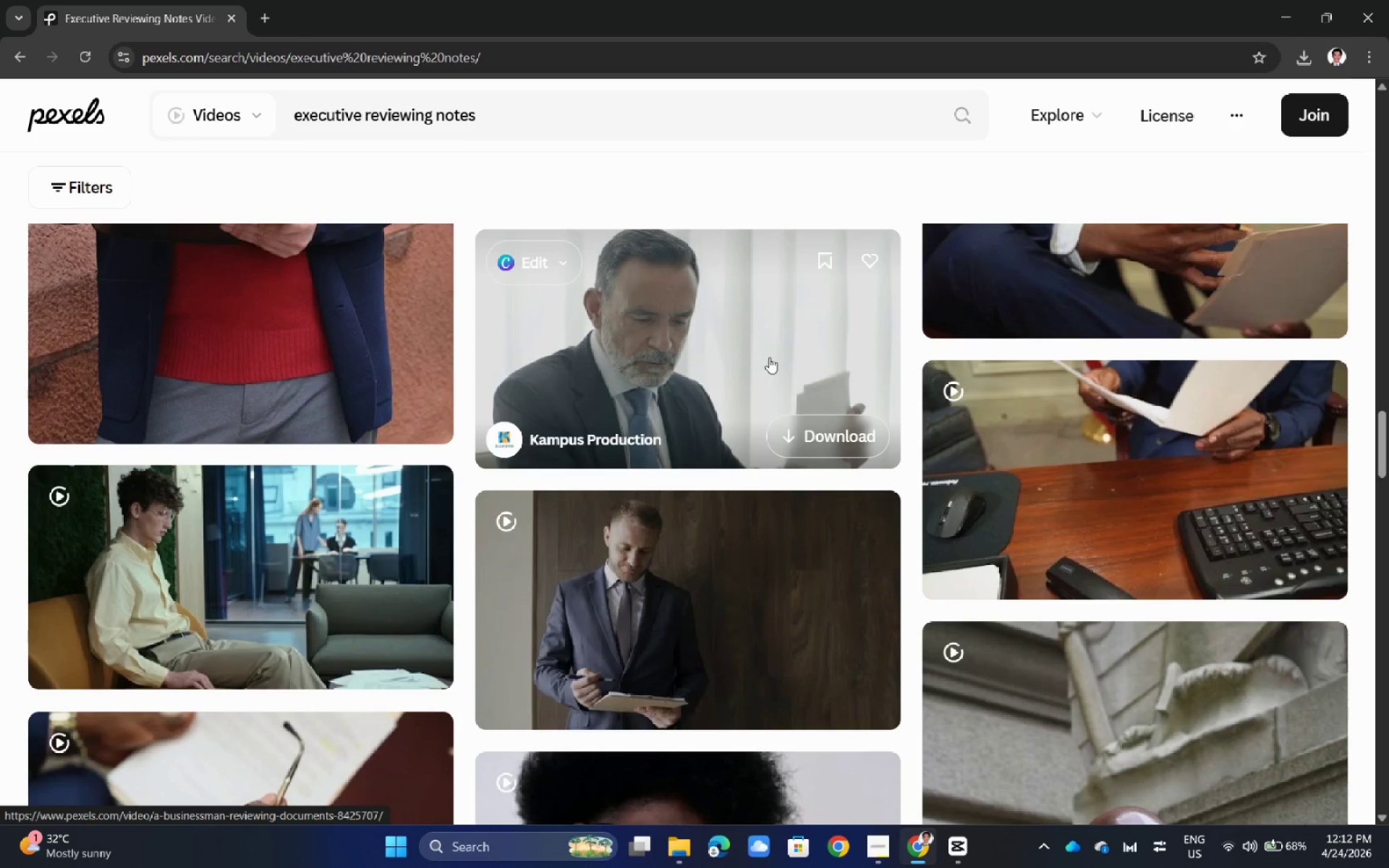 
left_click([769, 357])
 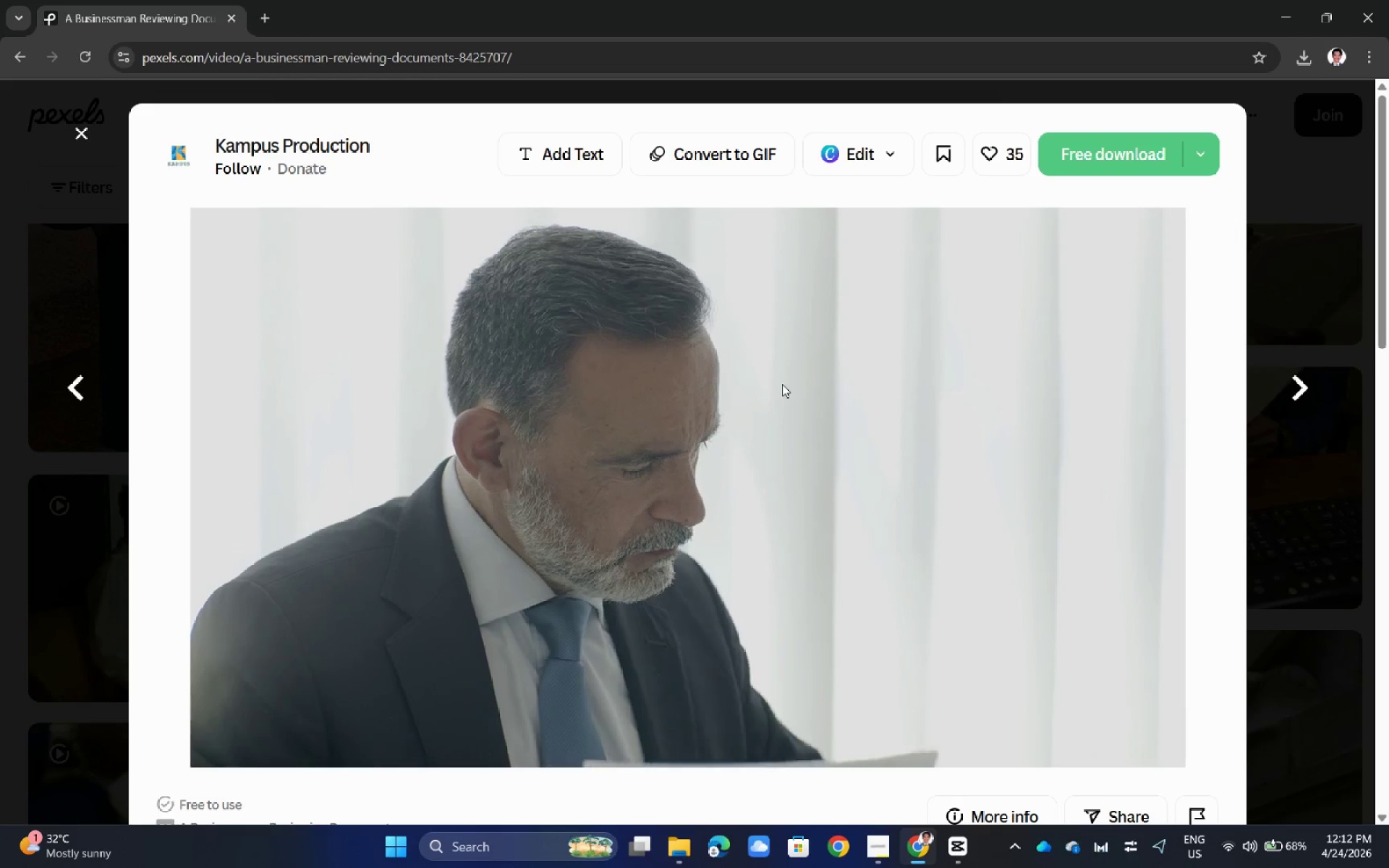 
wait(6.34)
 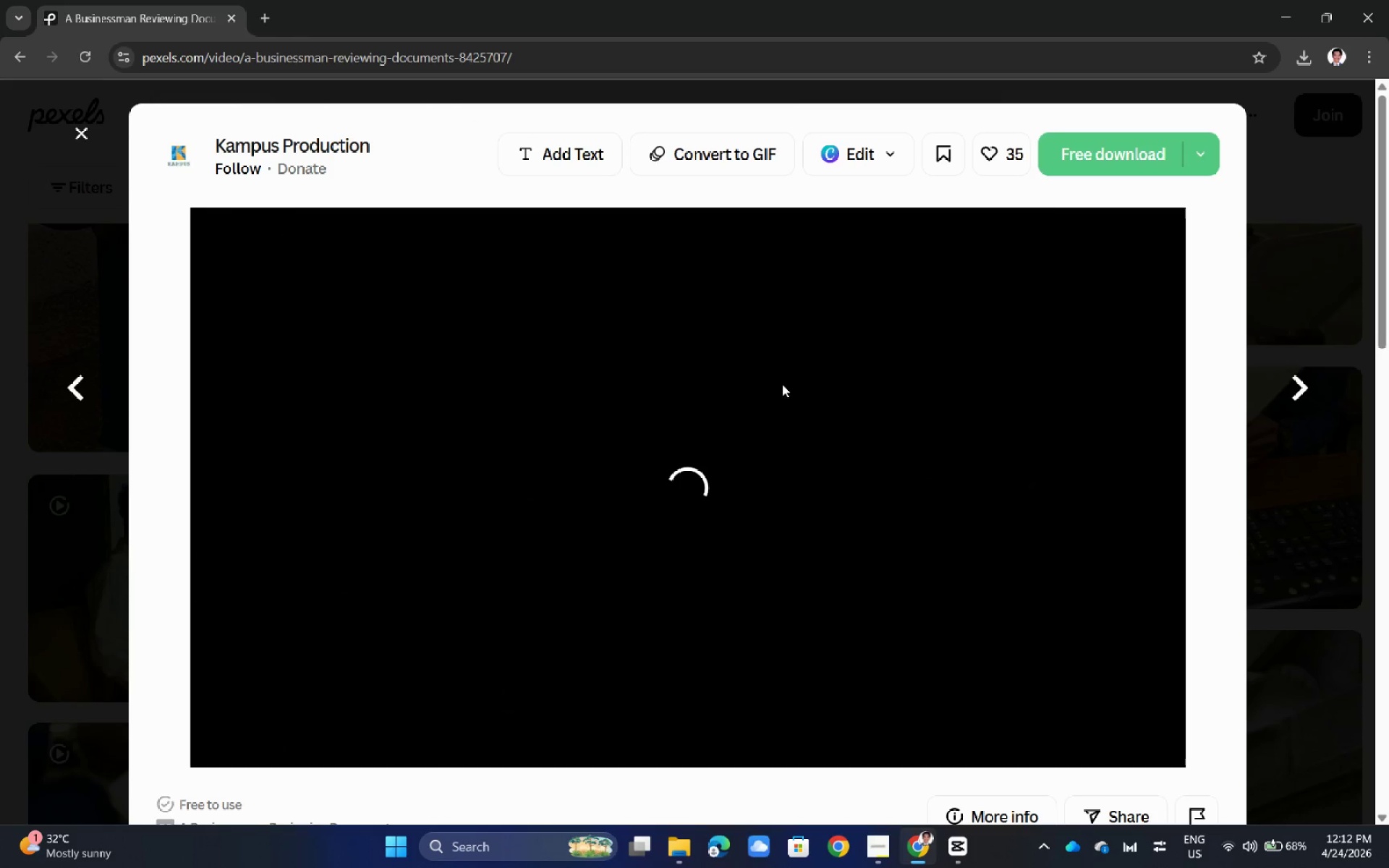 
double_click([1098, 176])
 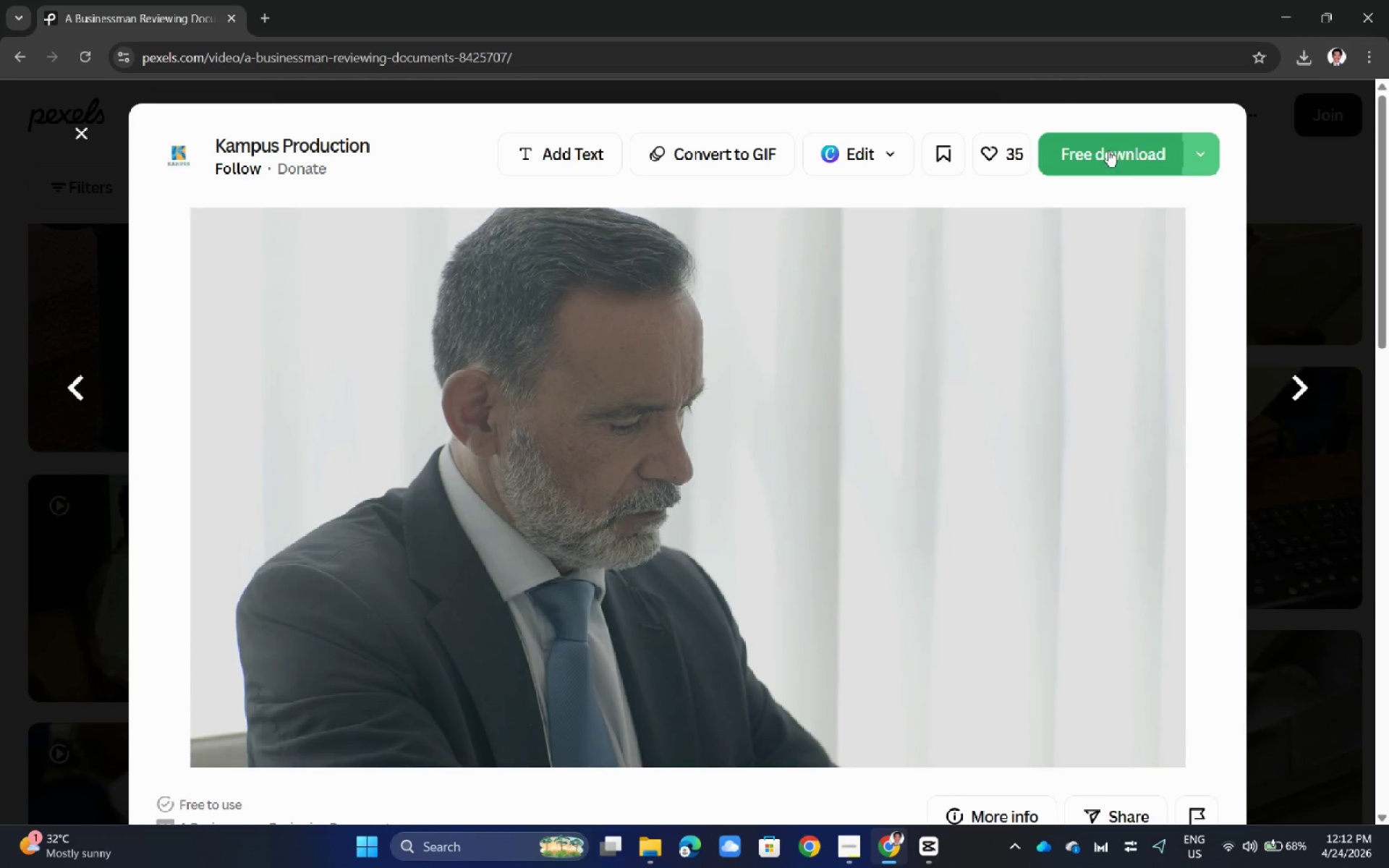 
triple_click([1108, 150])
 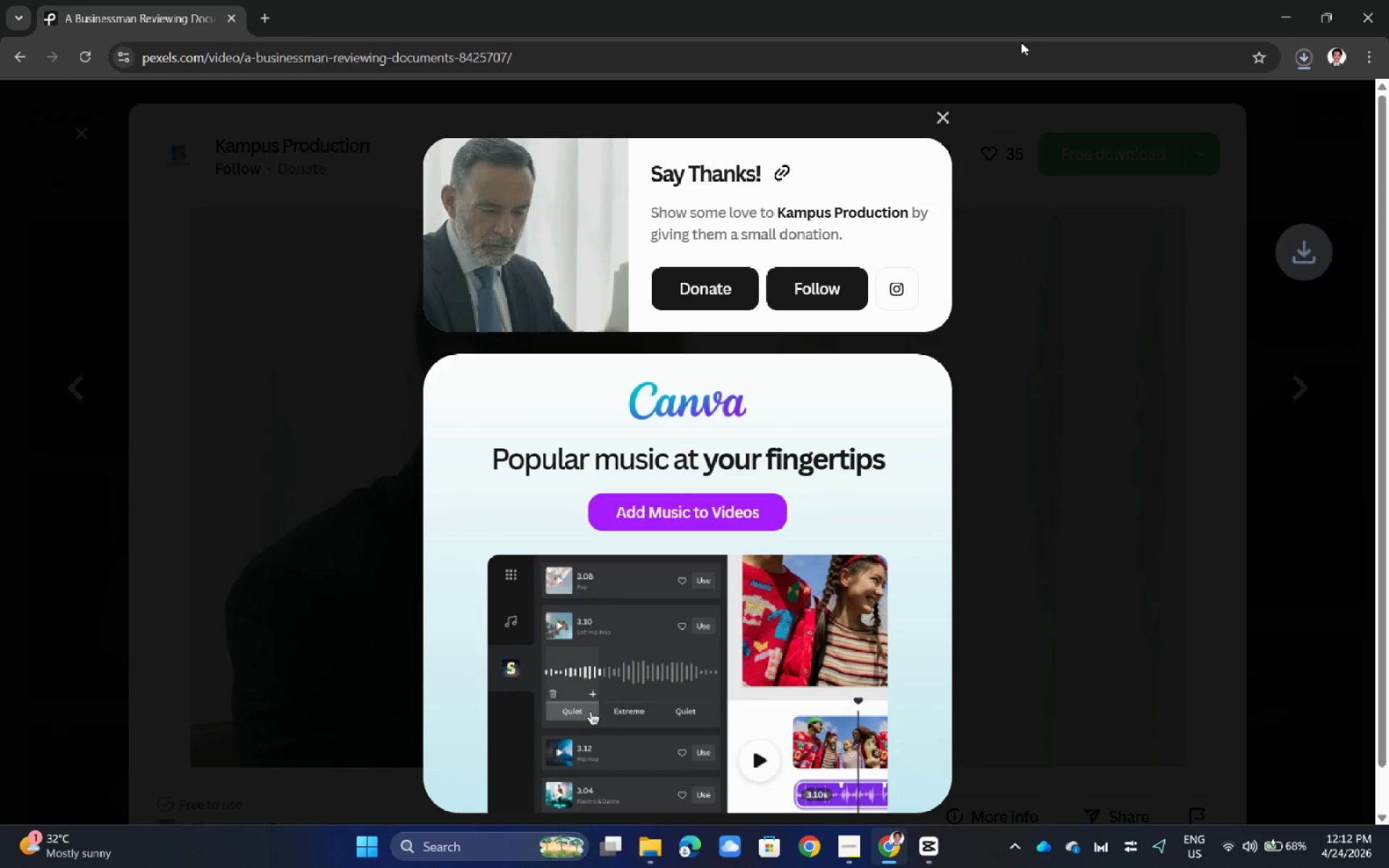 
left_click([1001, 0])
 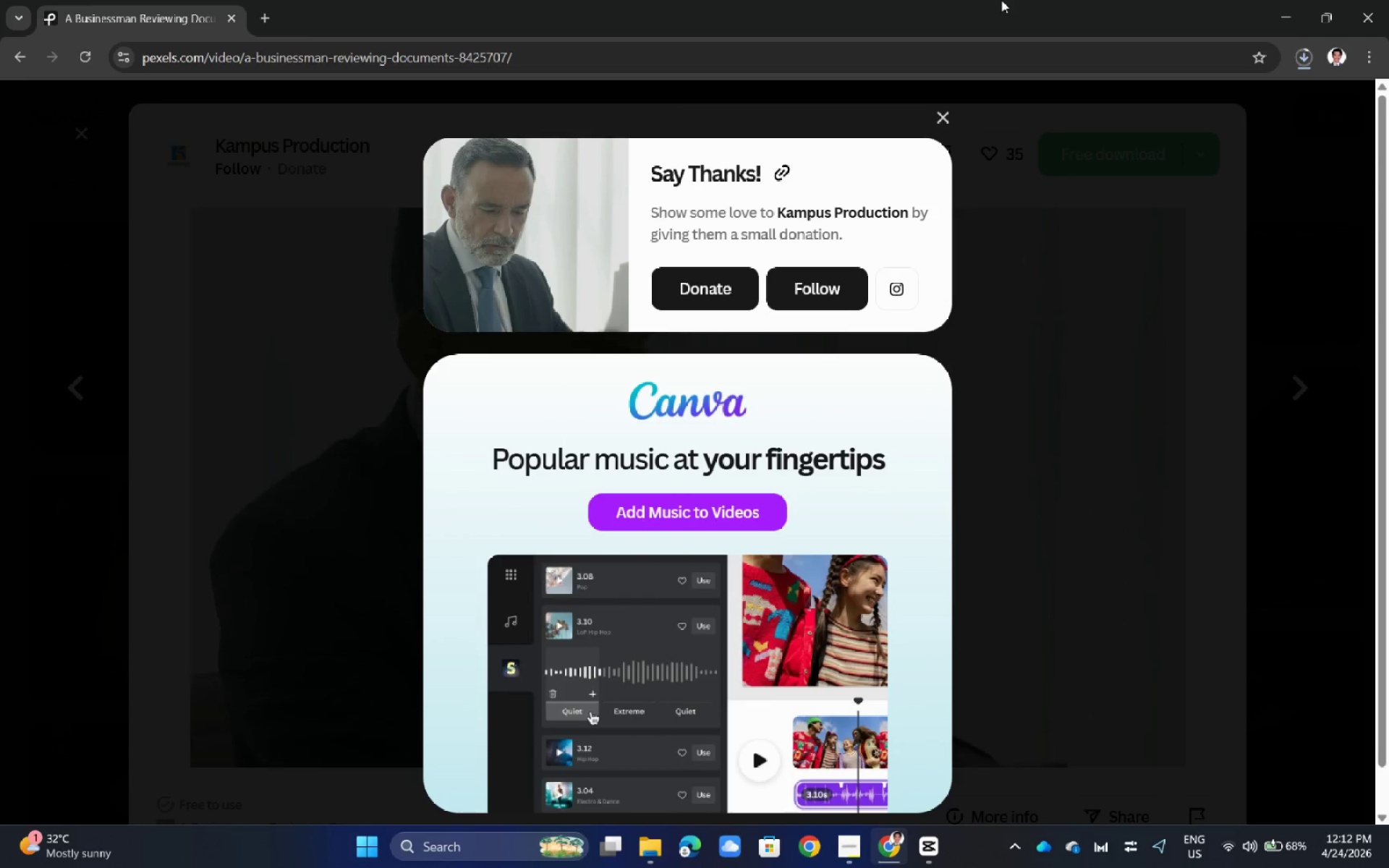 
key(Alt+AltLeft)
 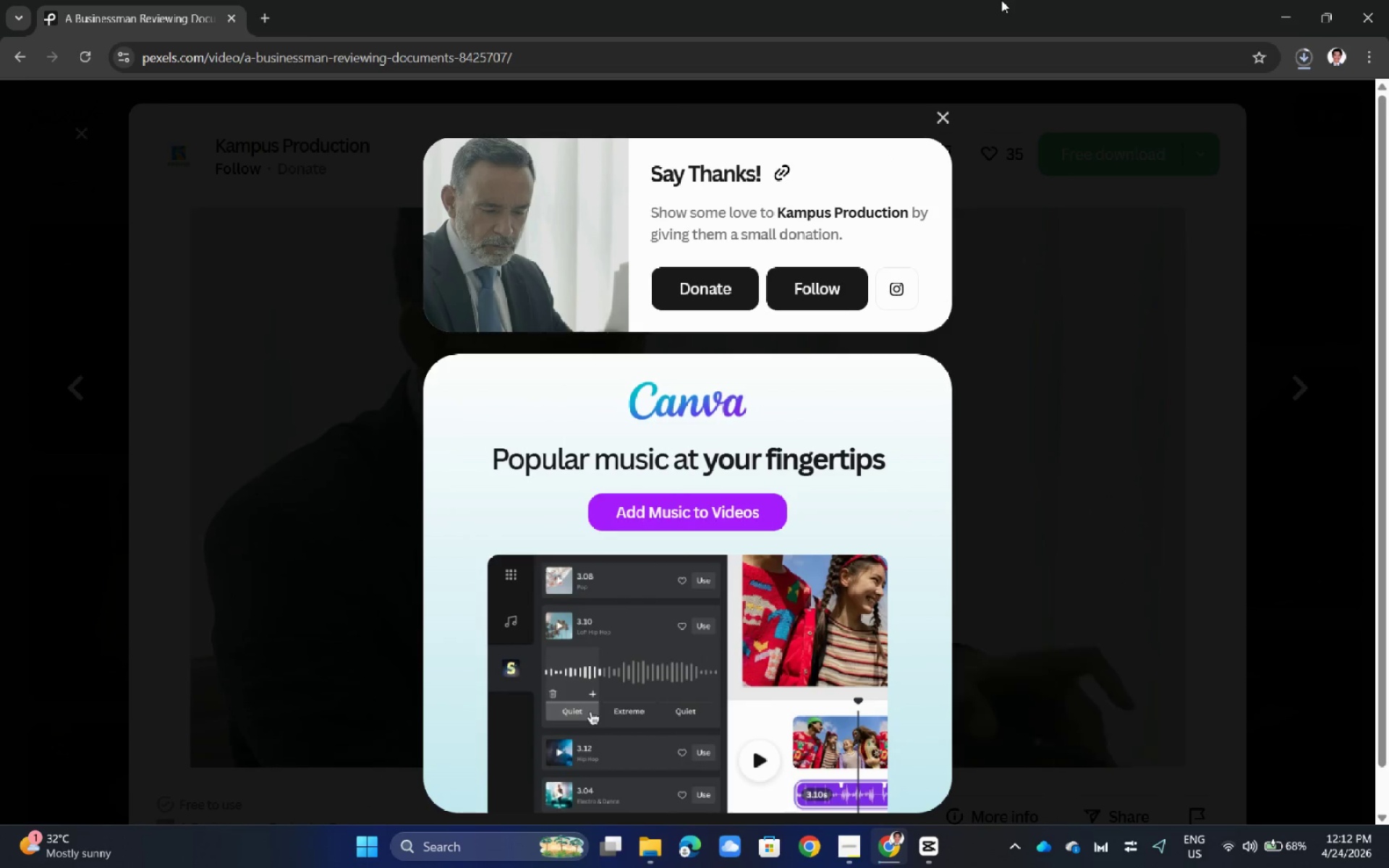 
key(Alt+Tab)